 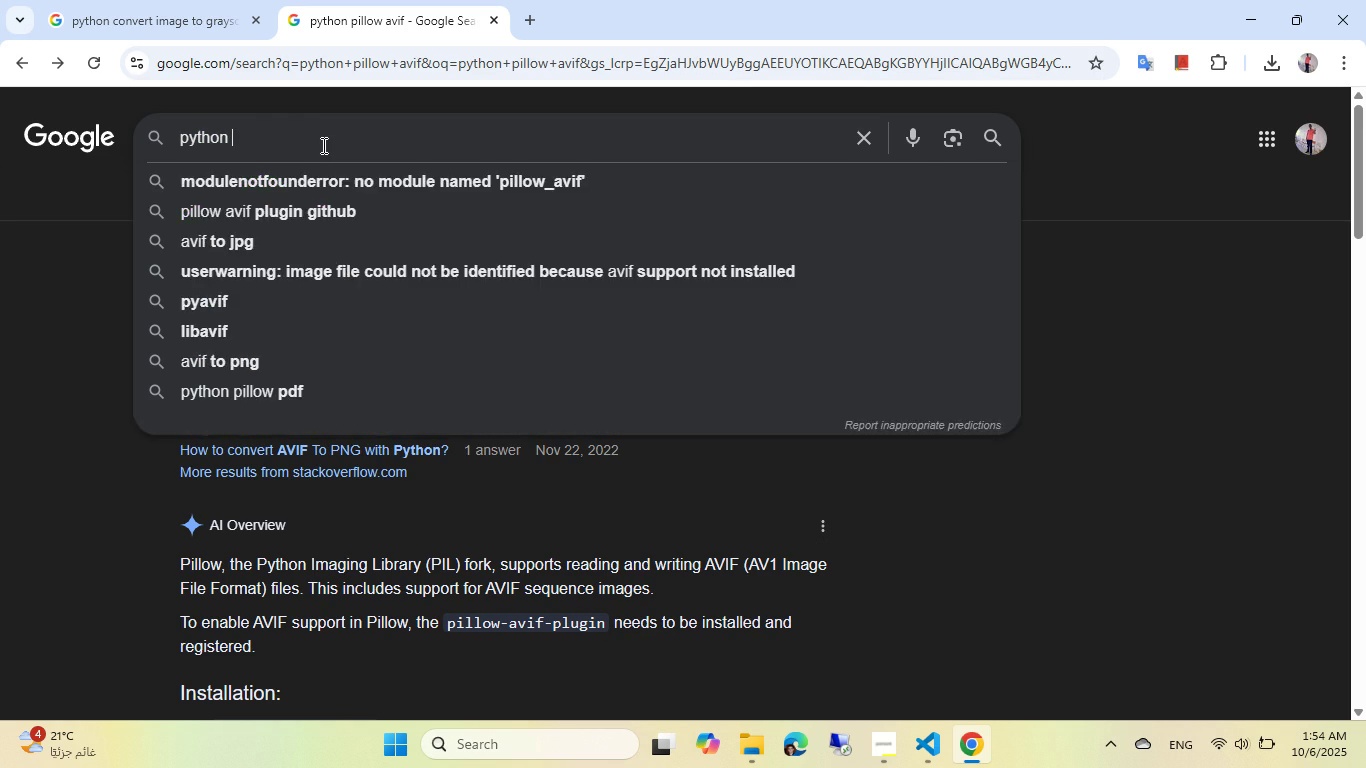 
key(Control+Backspace)
 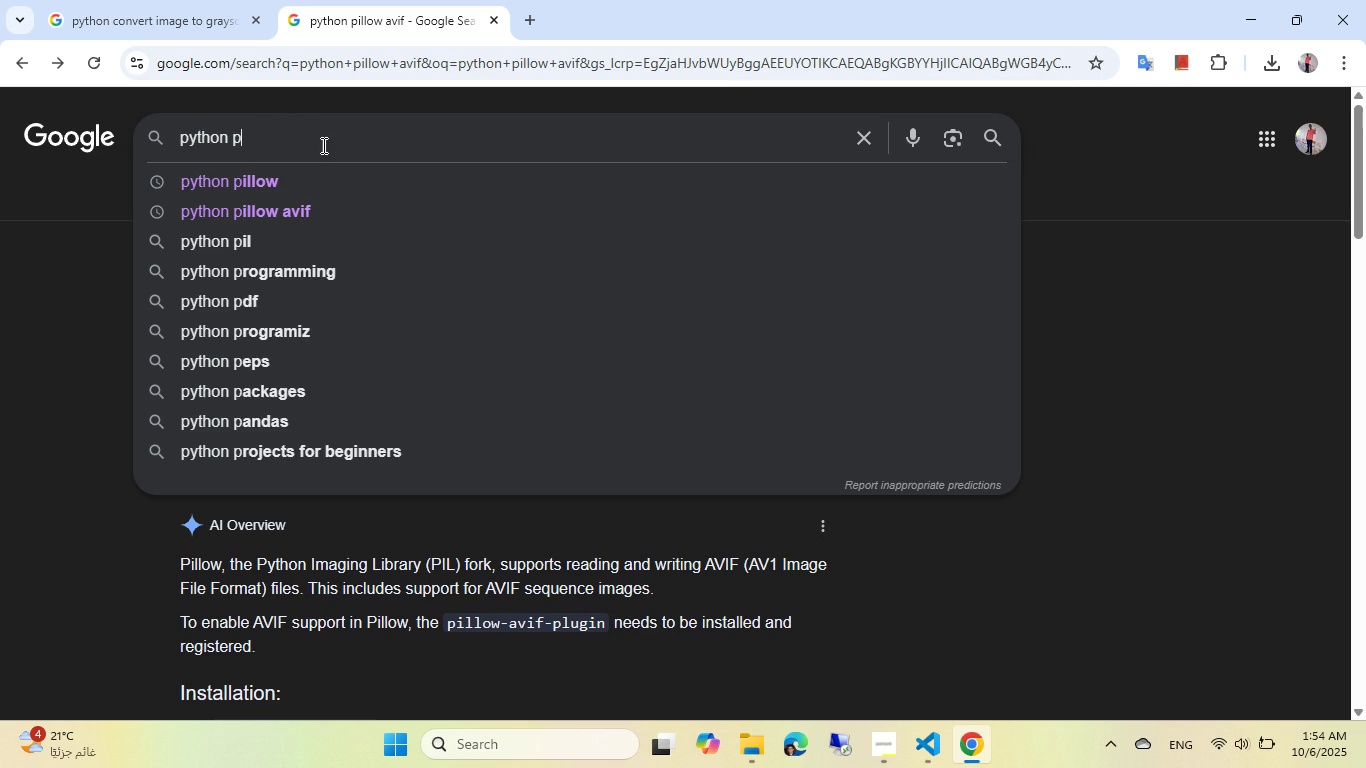 
type(pillow support for avif)
 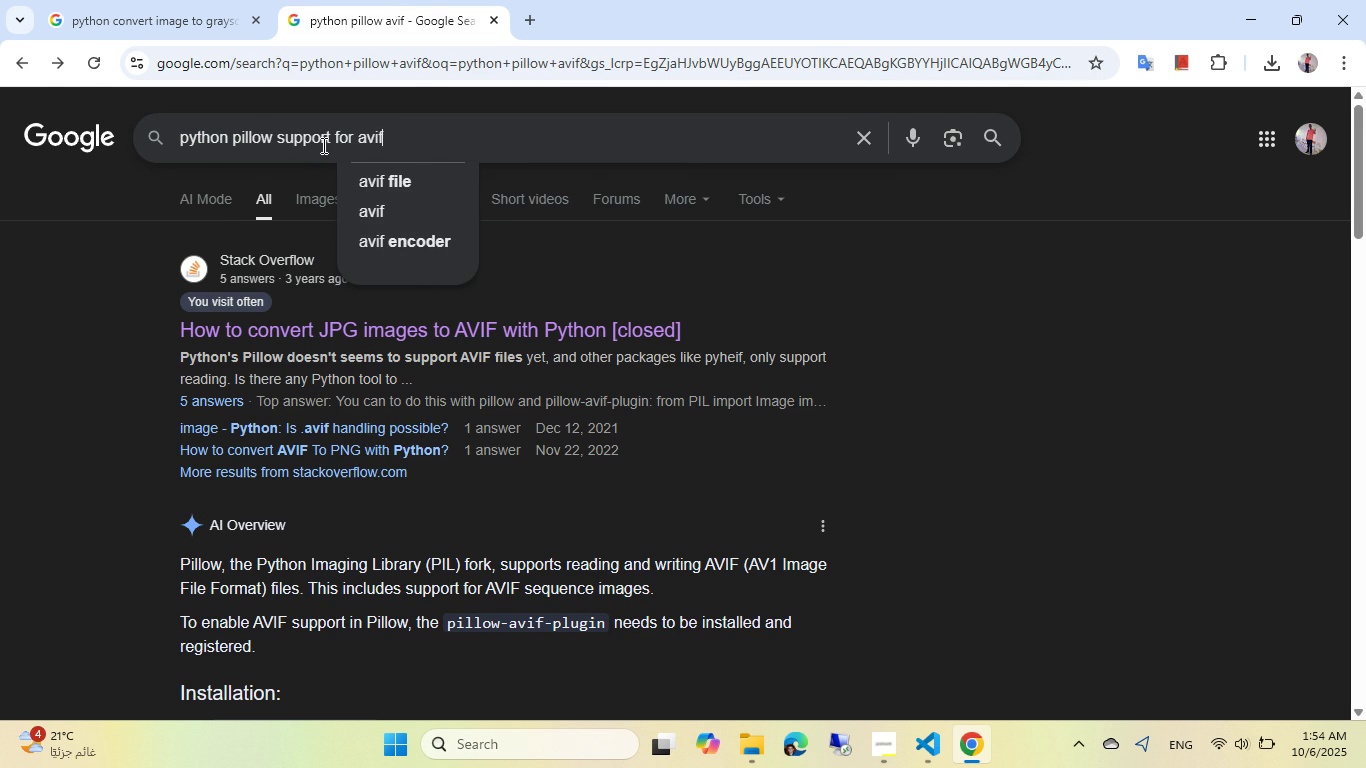 
key(Enter)
 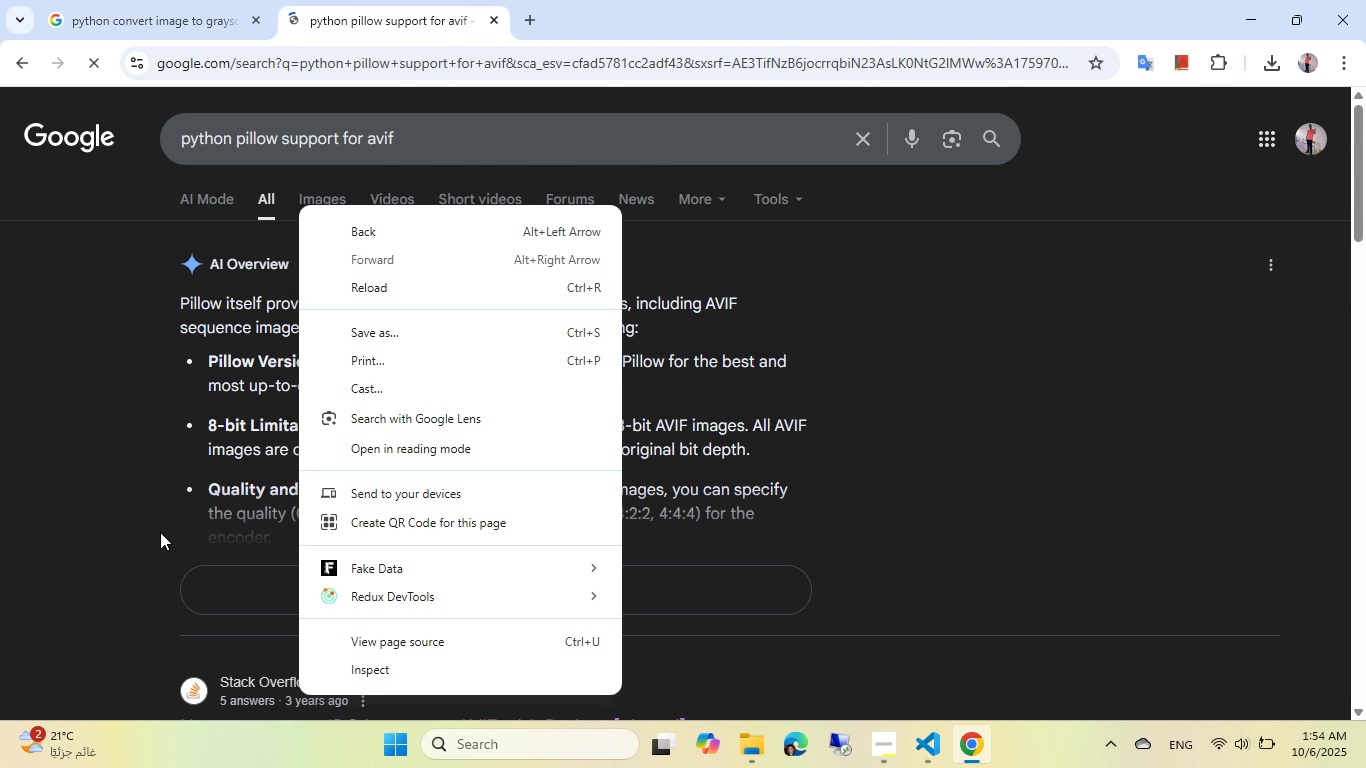 
wait(7.99)
 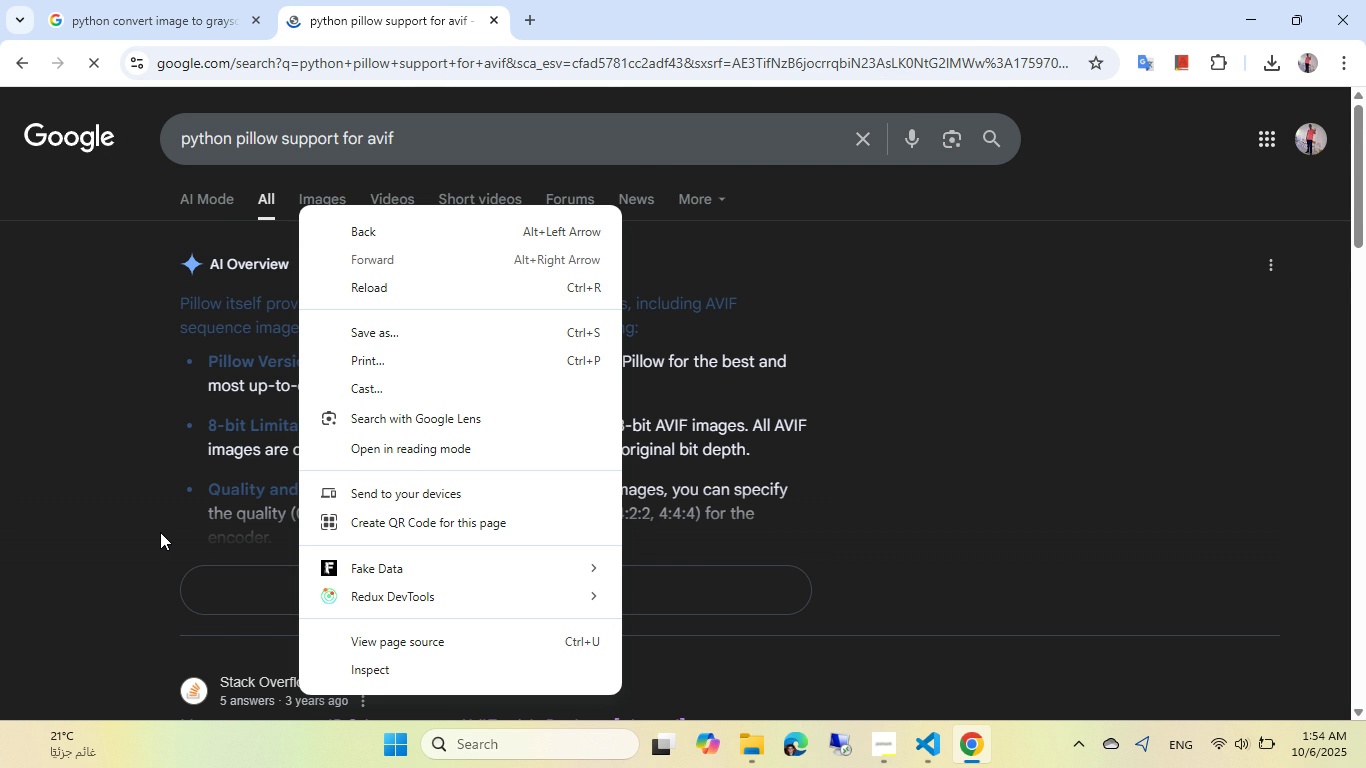 
left_click([919, 285])
 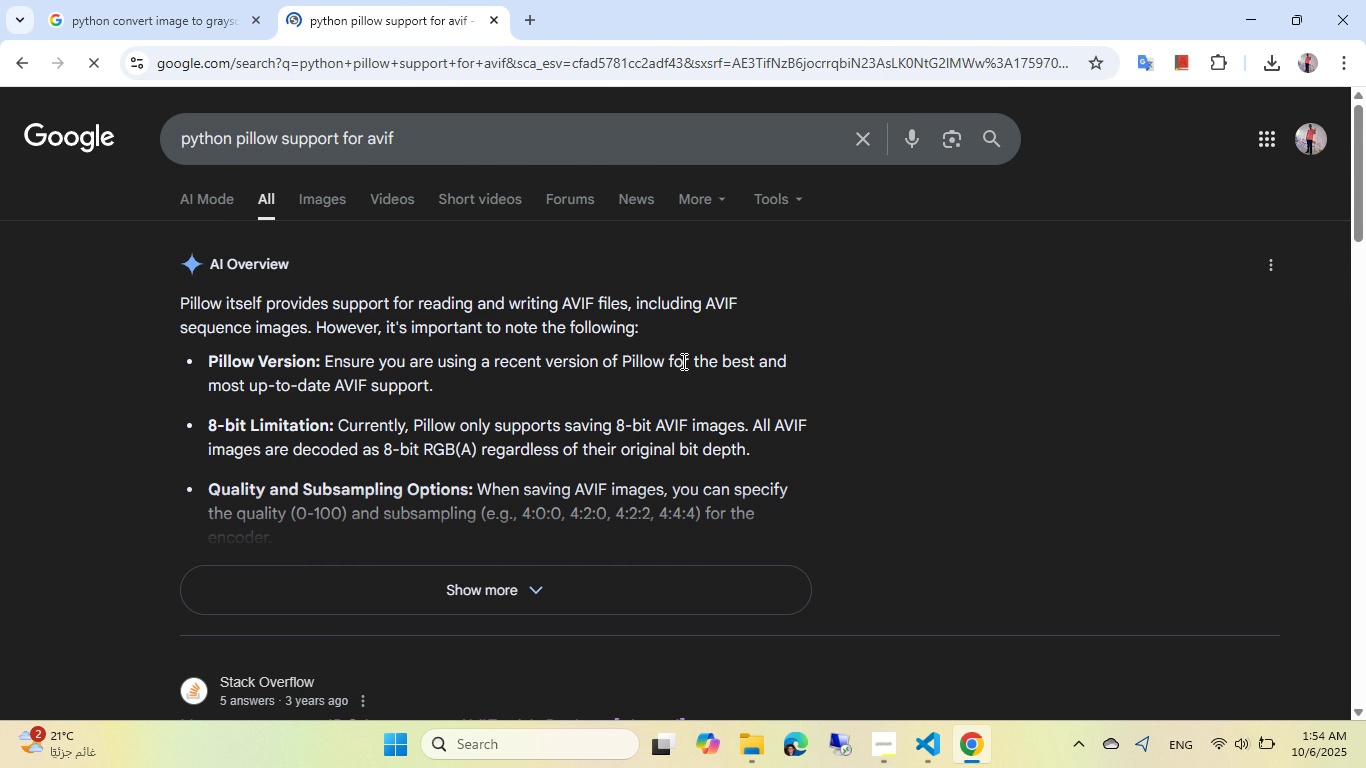 
scroll: coordinate [531, 385], scroll_direction: down, amount: 2.0
 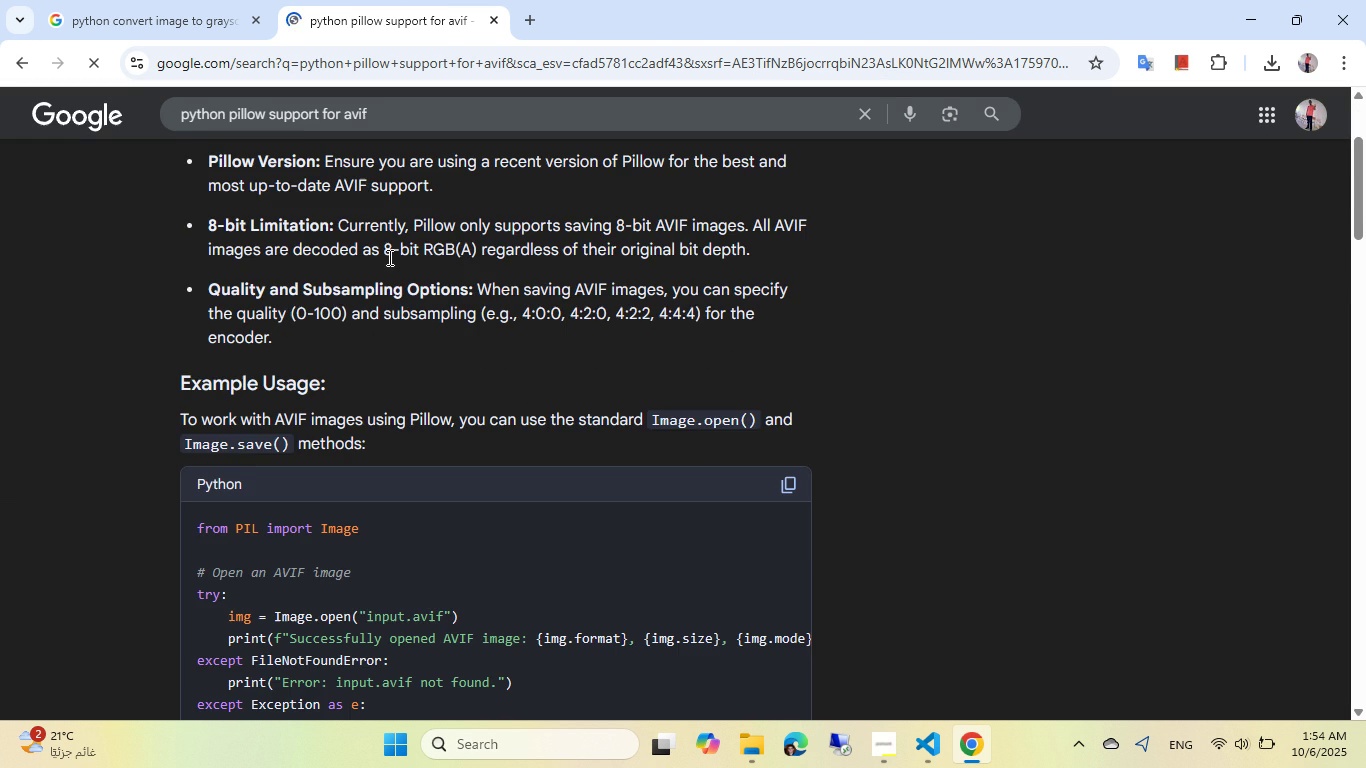 
left_click([528, 377])
 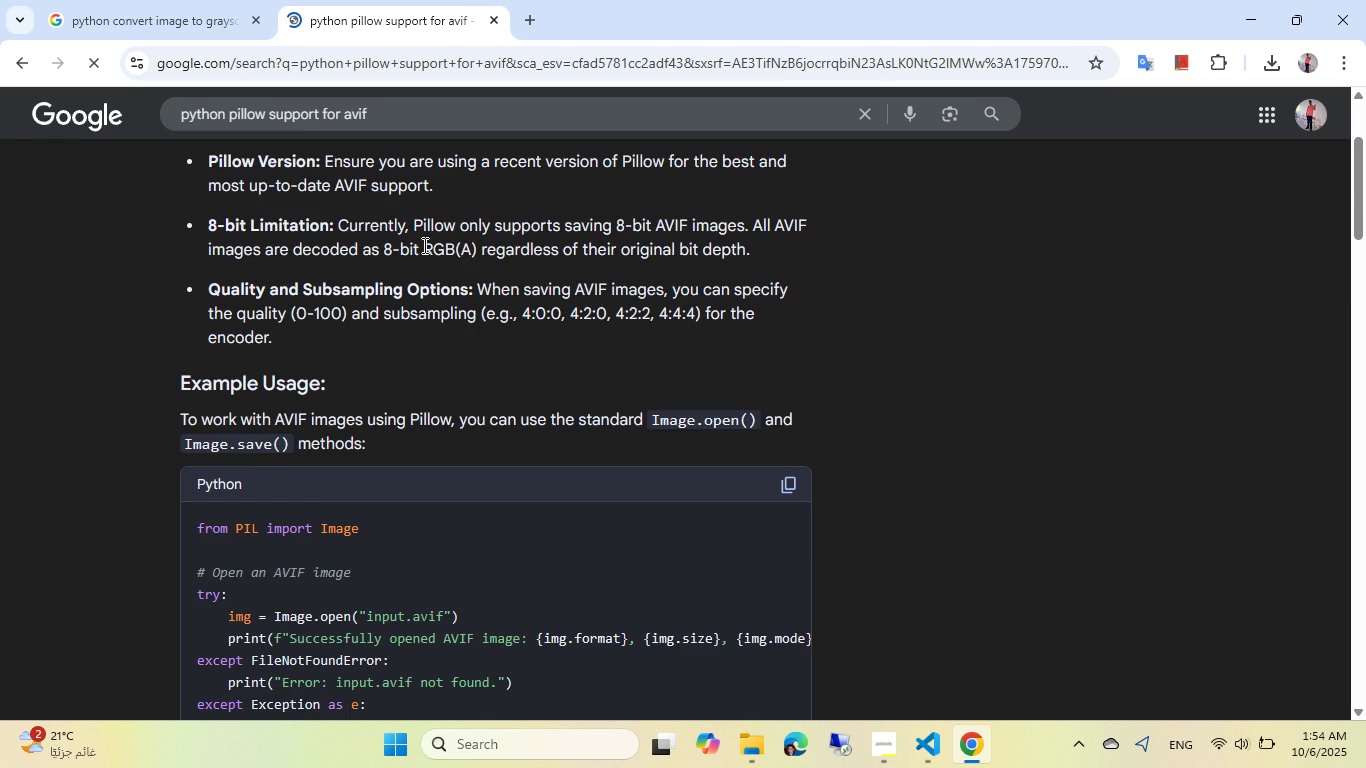 
scroll: coordinate [404, 274], scroll_direction: down, amount: 12.0
 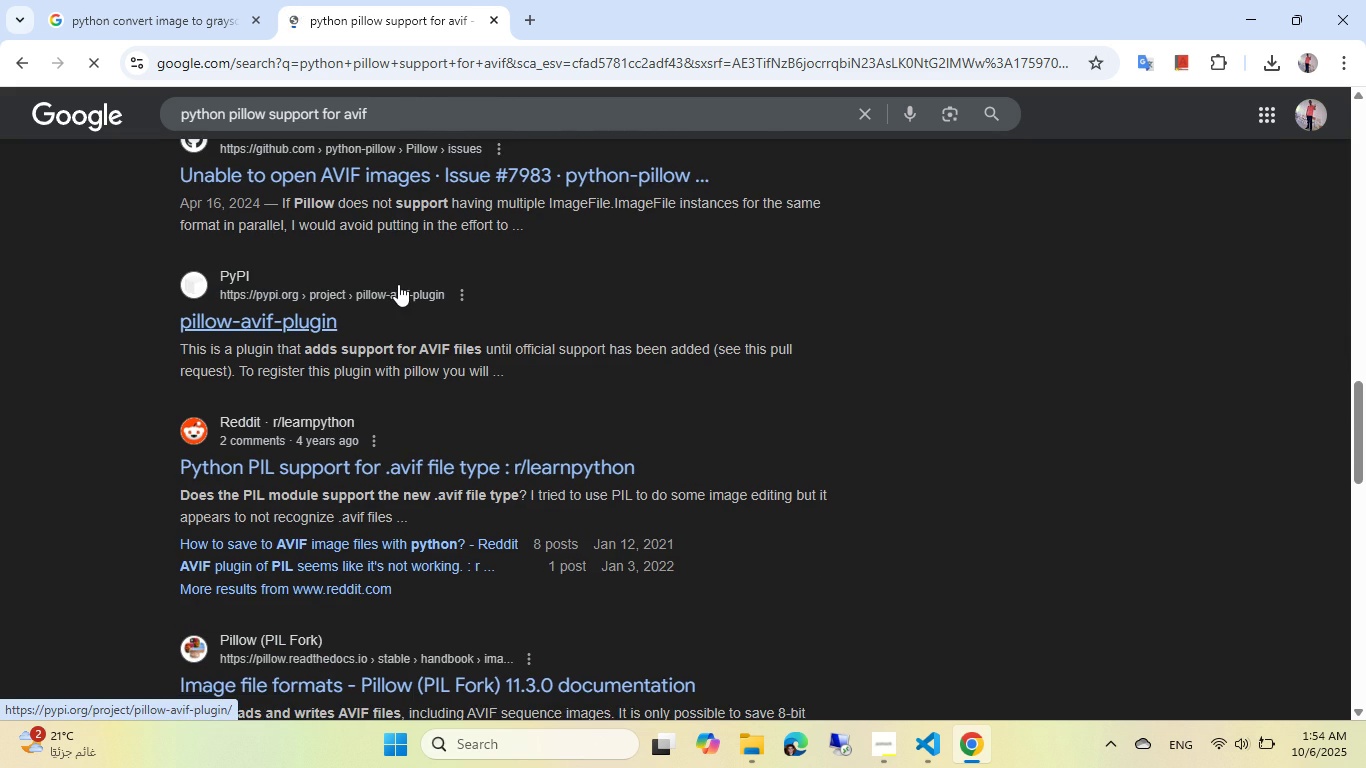 
scroll: coordinate [398, 285], scroll_direction: down, amount: 2.0
 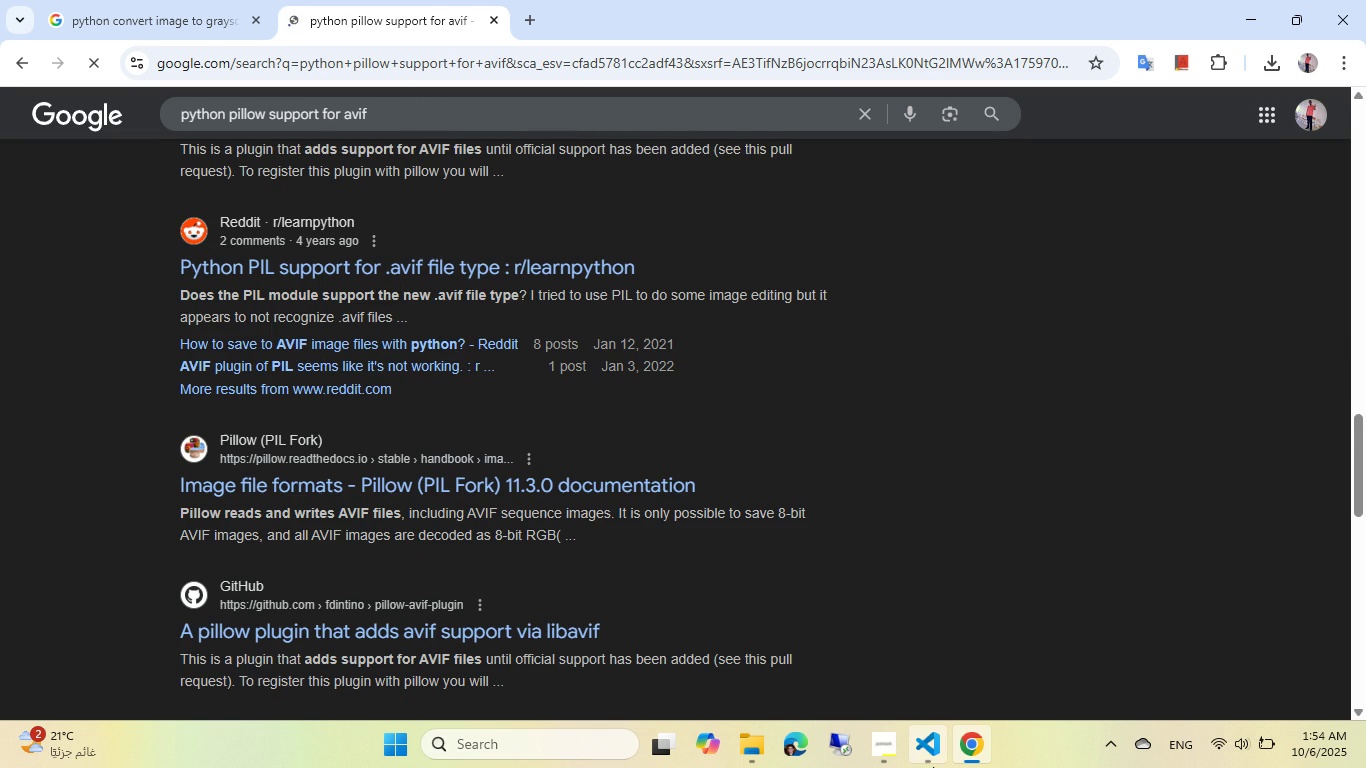 
left_click([933, 753])
 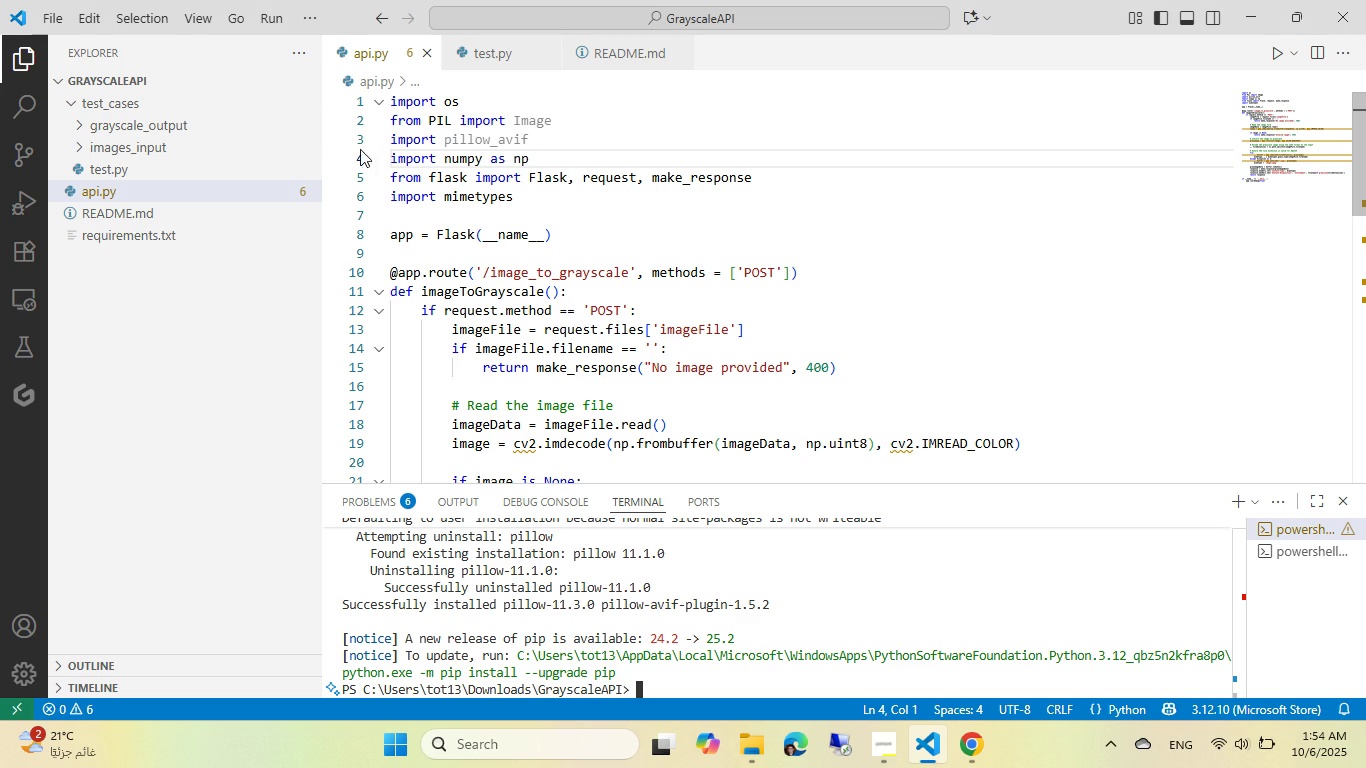 
wait(8.21)
 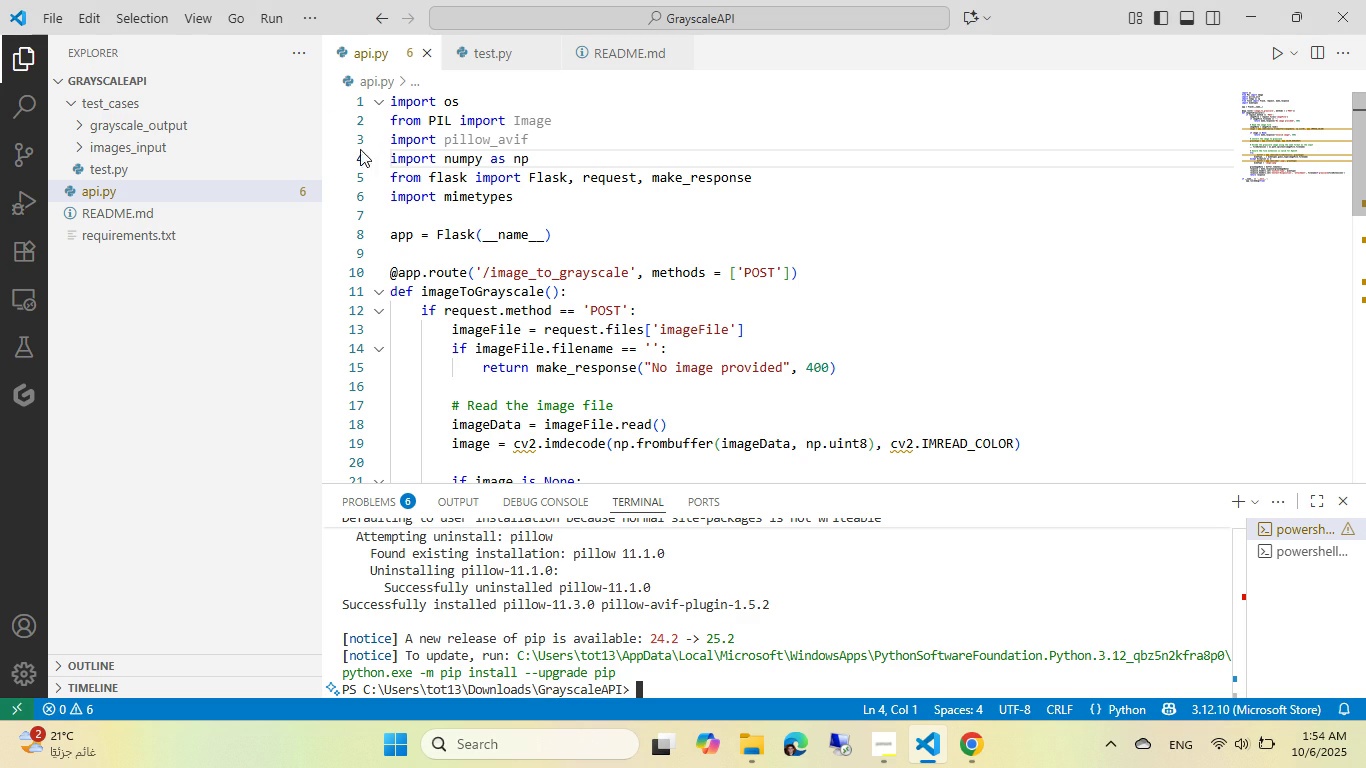 
key(Control+ControlLeft)
 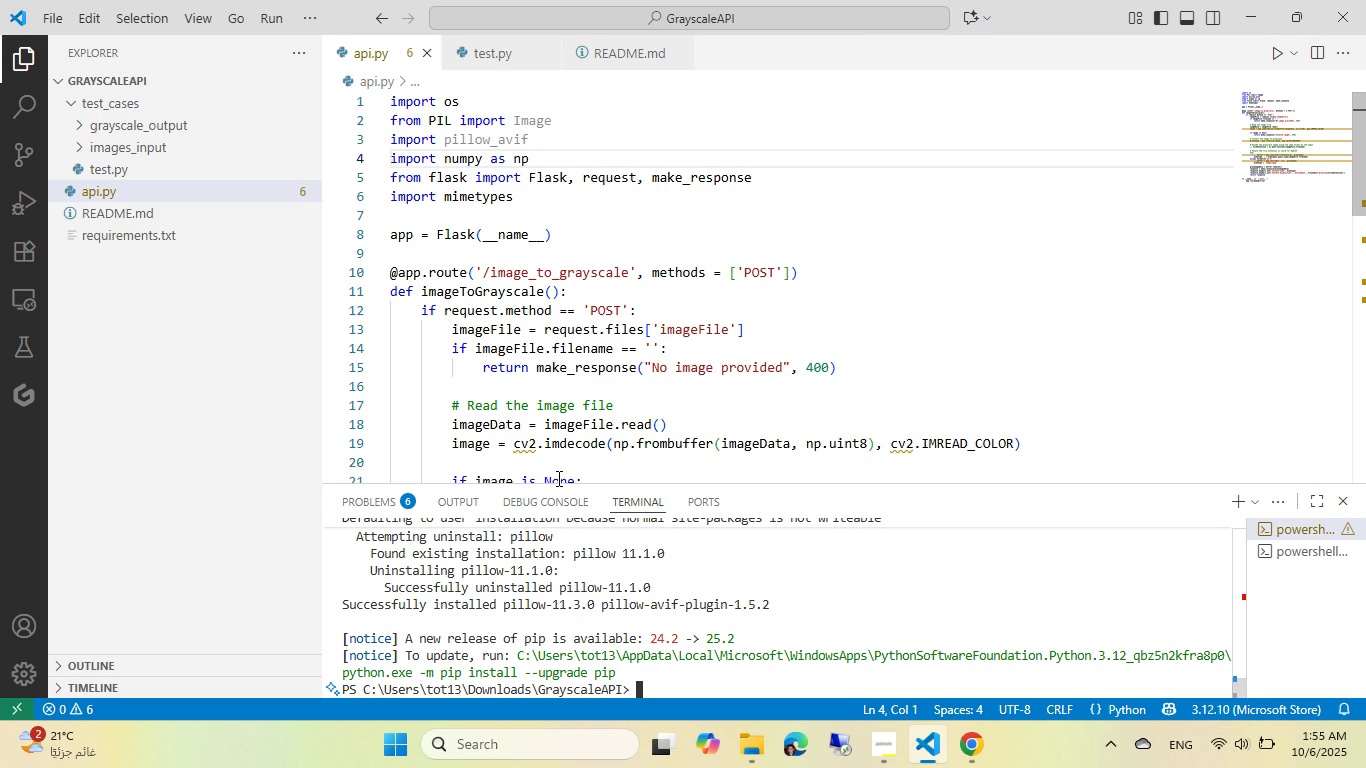 
key(Control+C)
 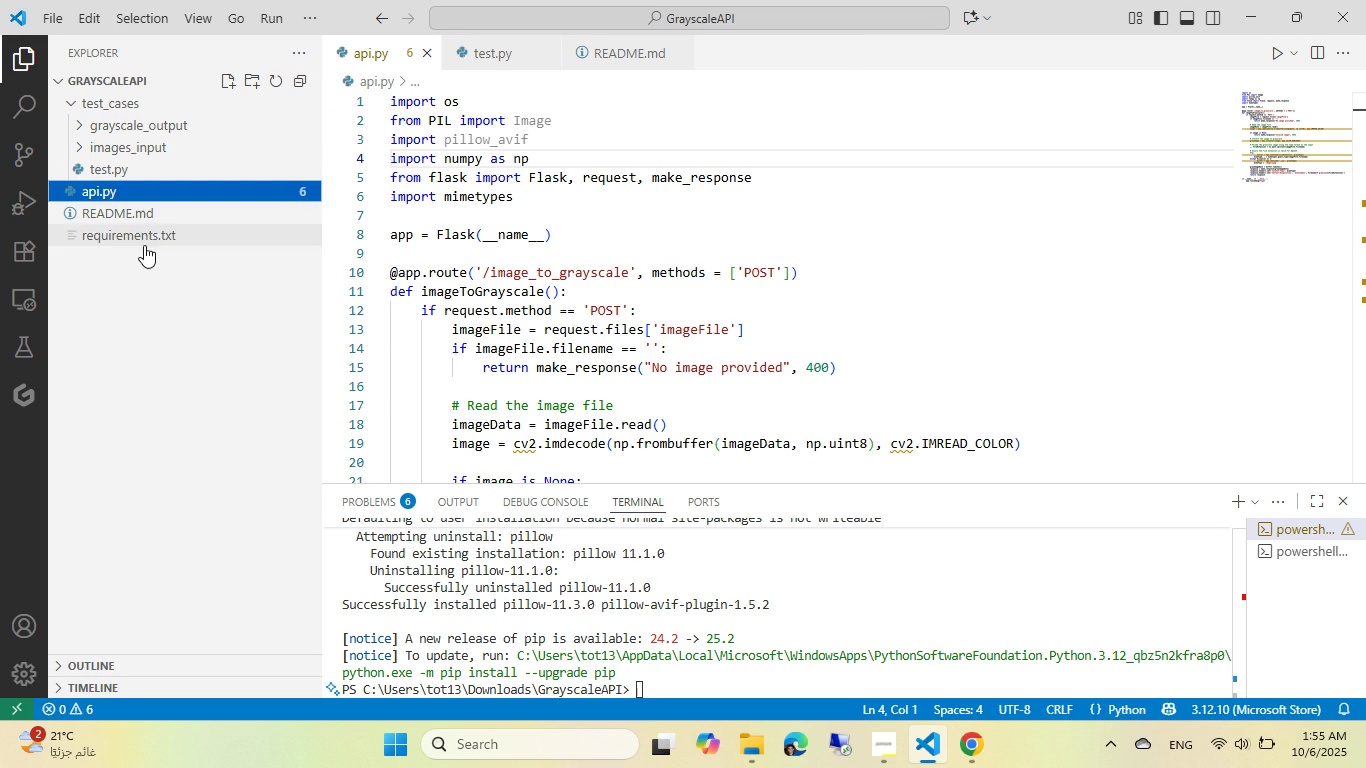 
left_click([144, 245])
 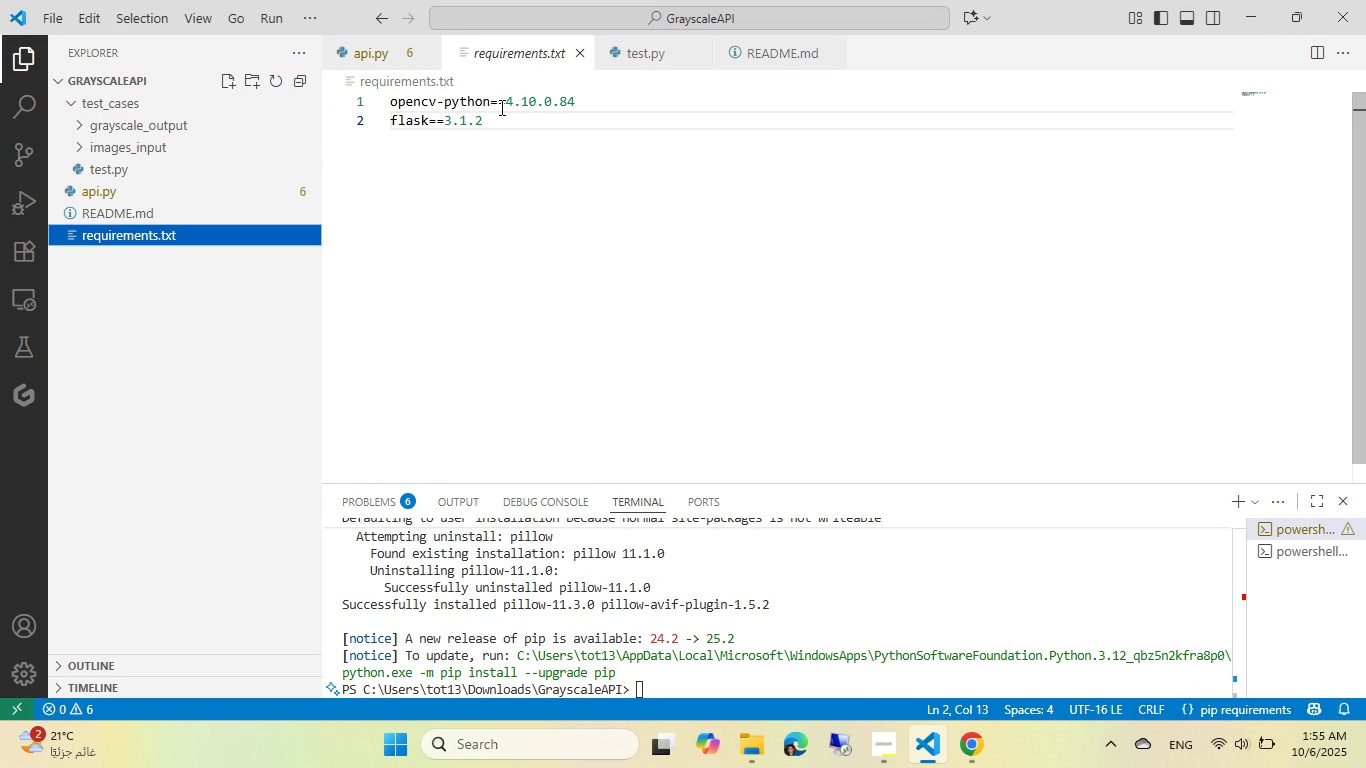 
double_click([545, 102])
 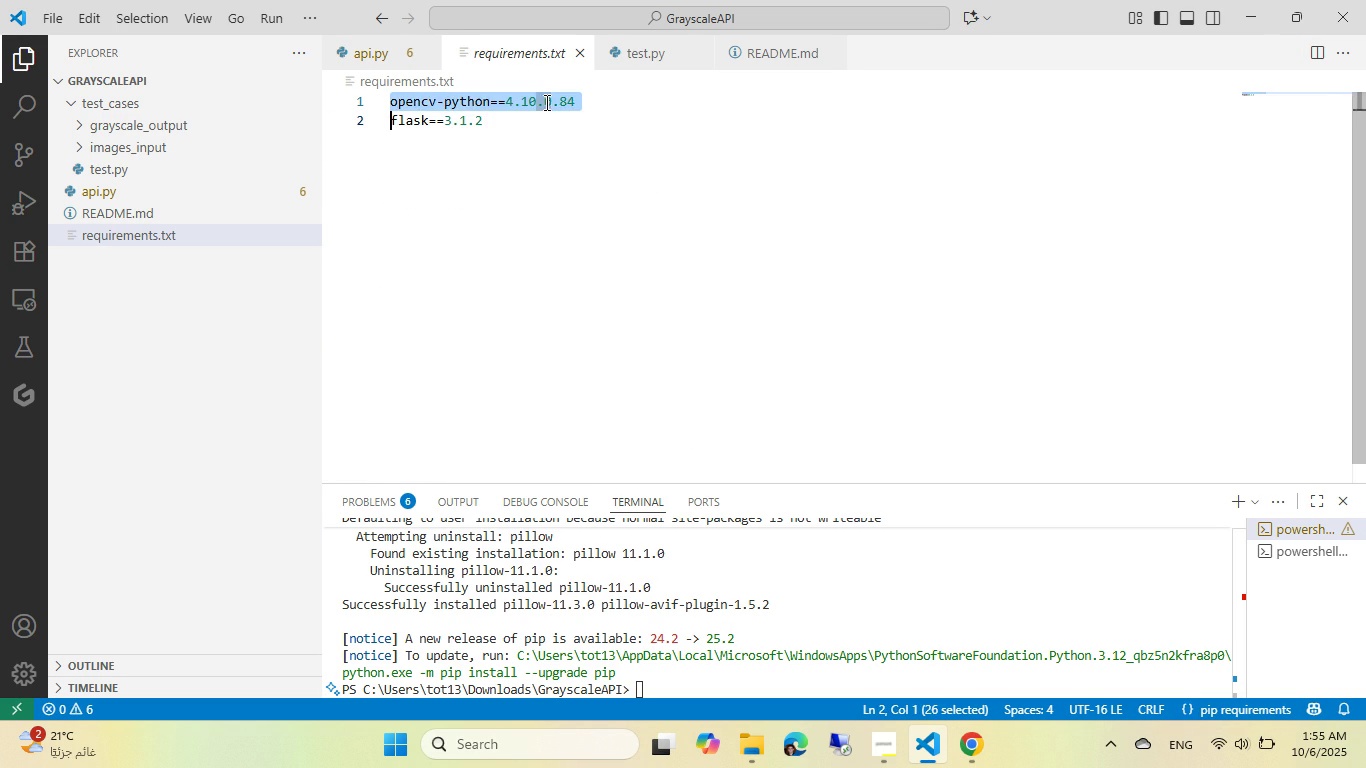 
triple_click([545, 102])
 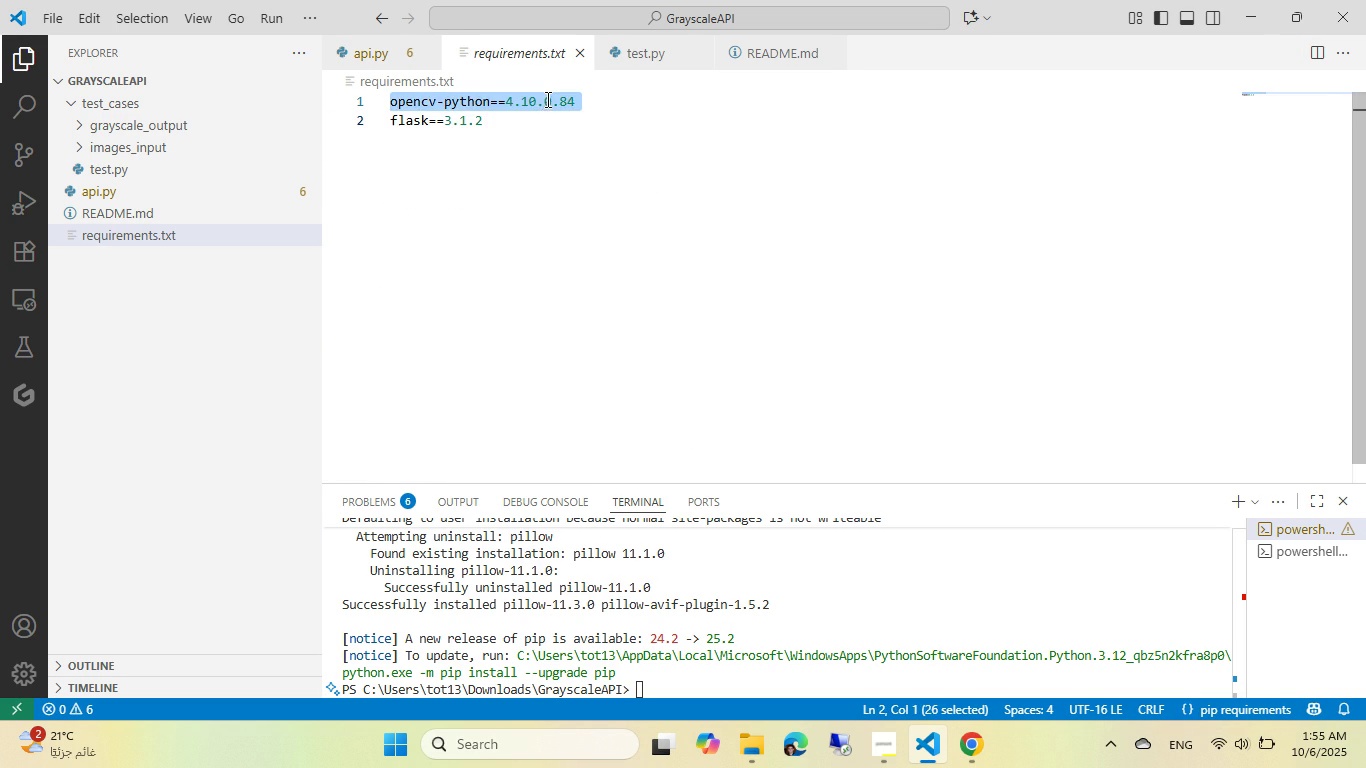 
key(Control+ControlLeft)
 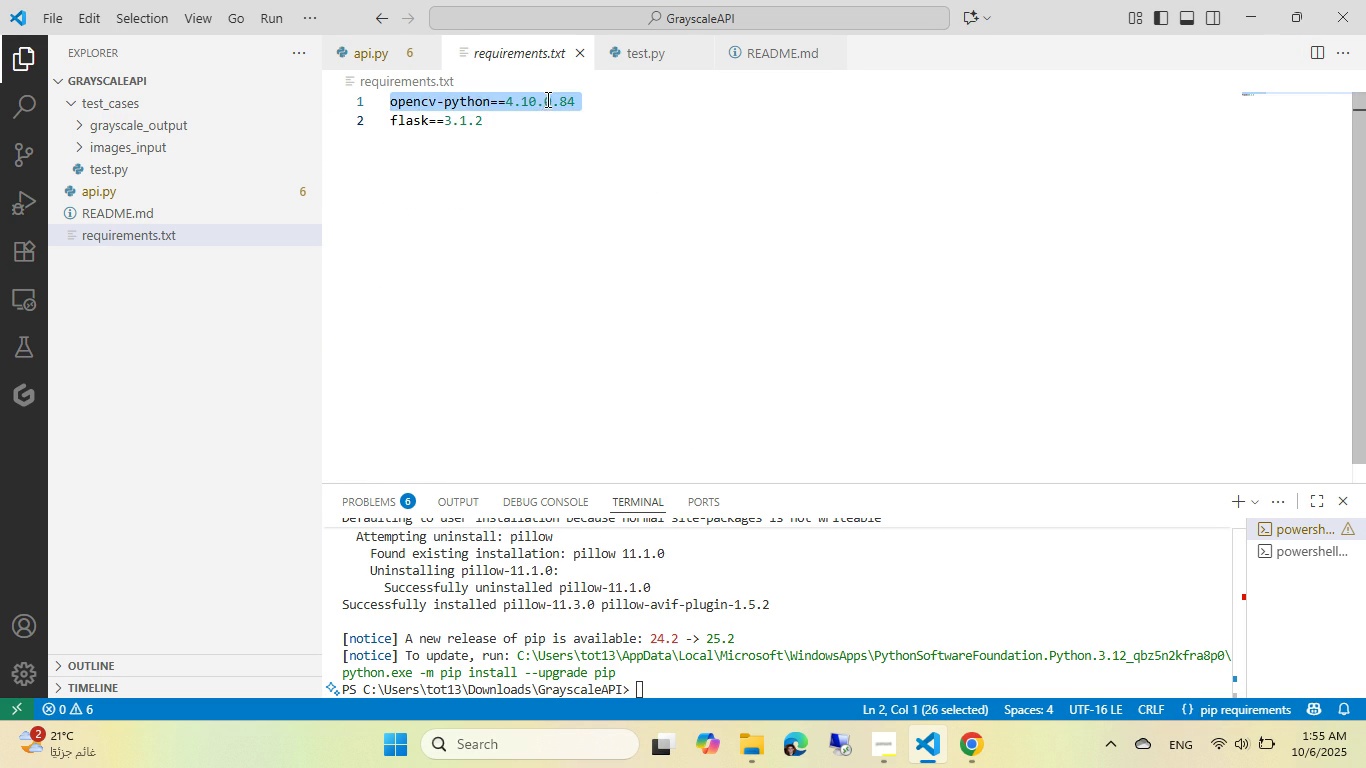 
key(Control+V)
 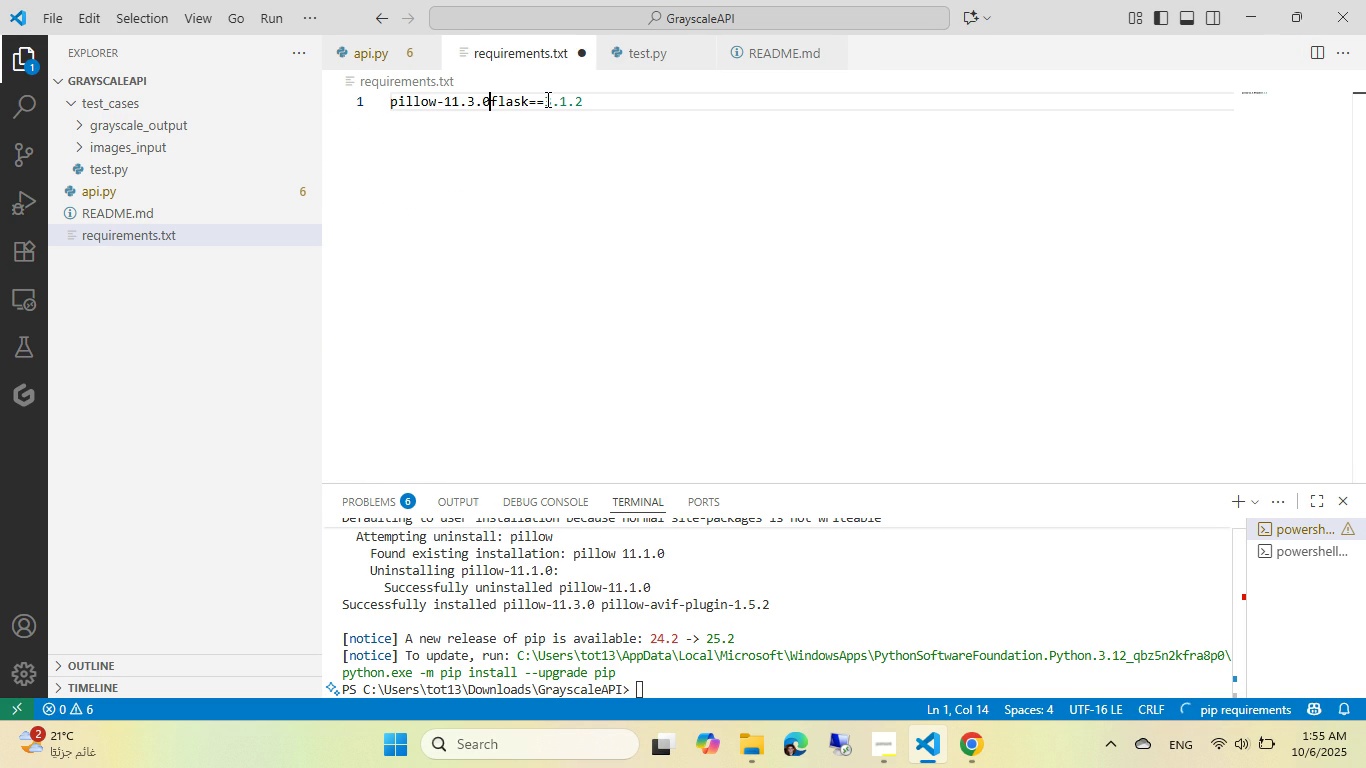 
key(NumpadEnter)
 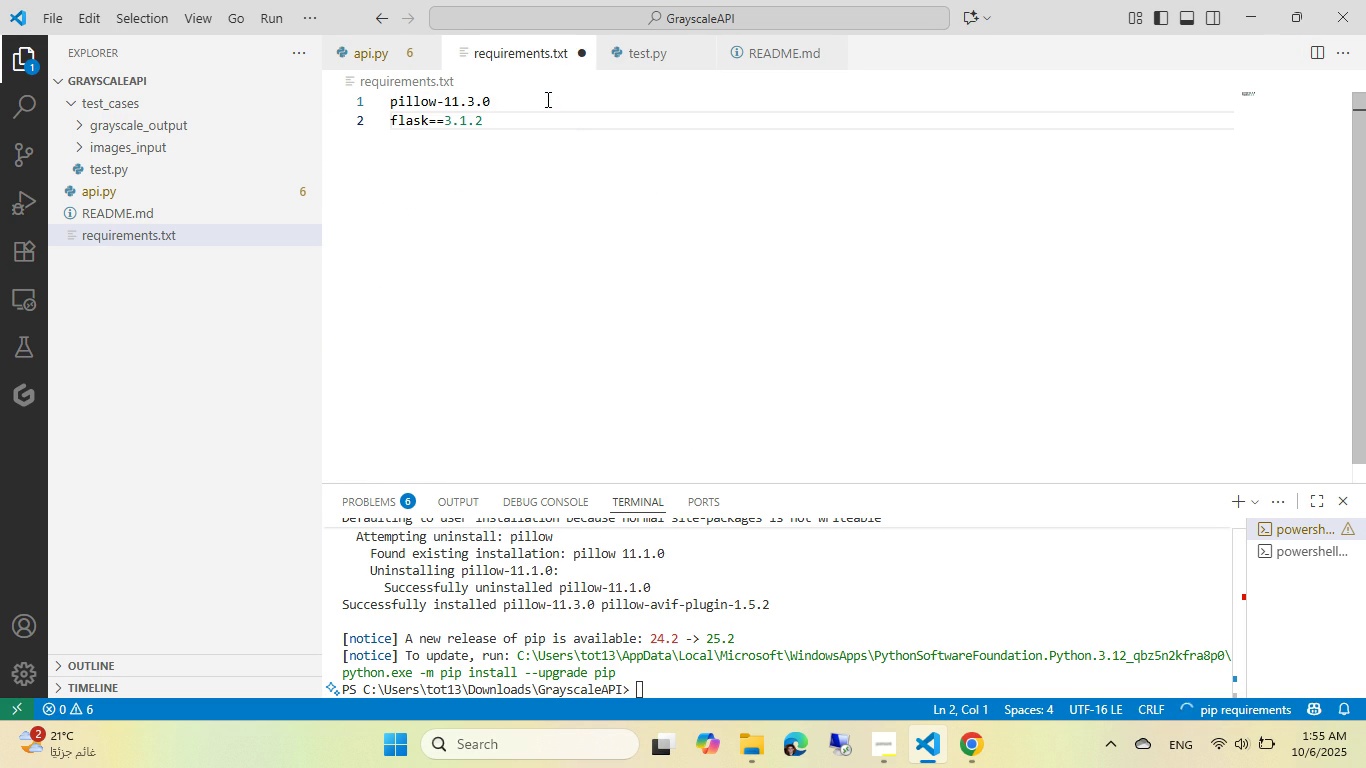 
key(ArrowUp)
 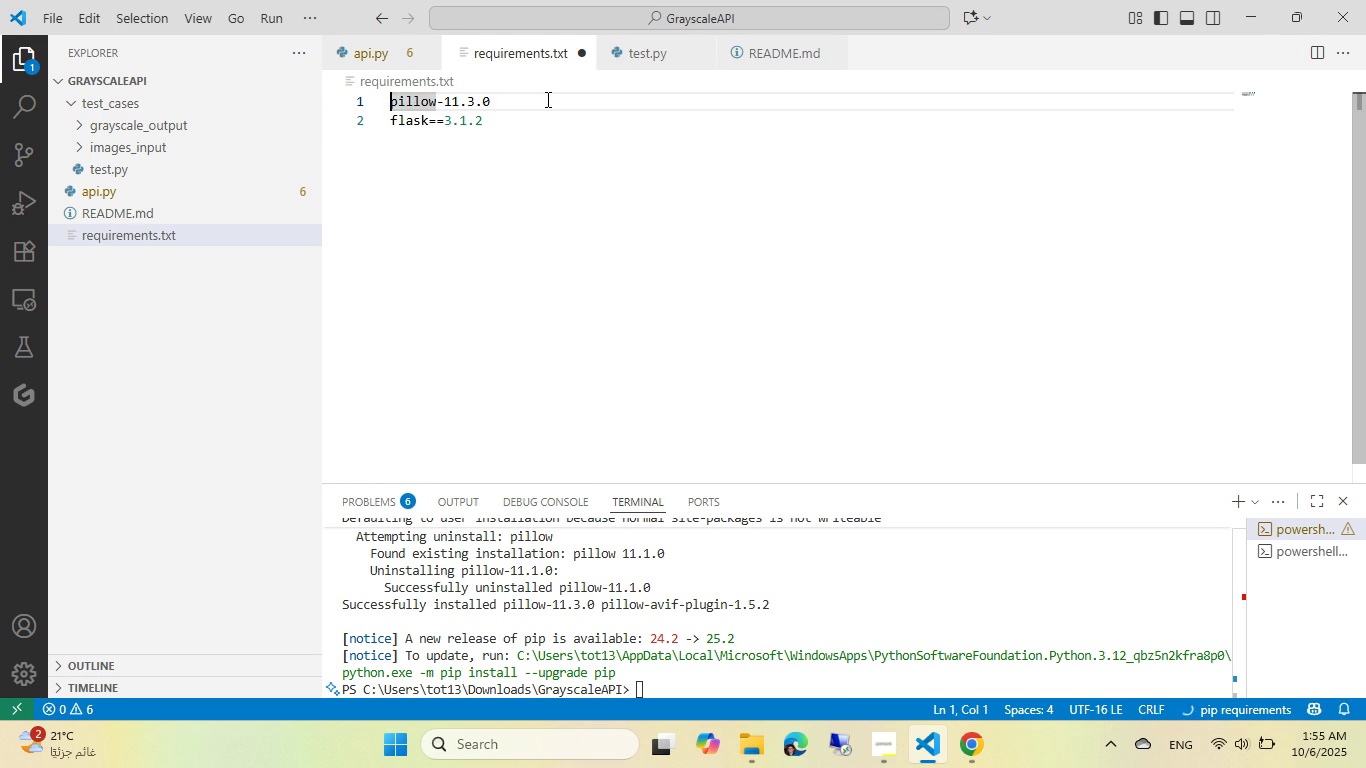 
key(ArrowRight)
 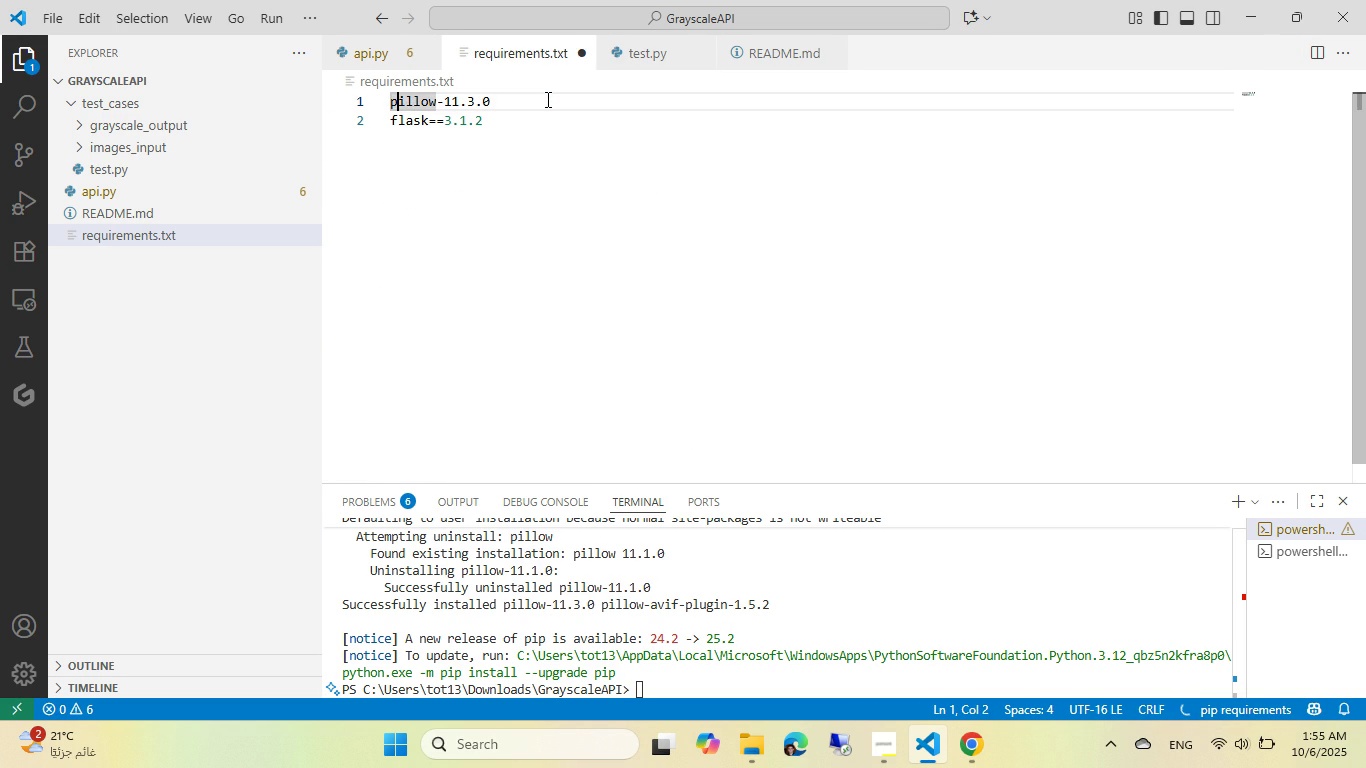 
key(ArrowRight)